 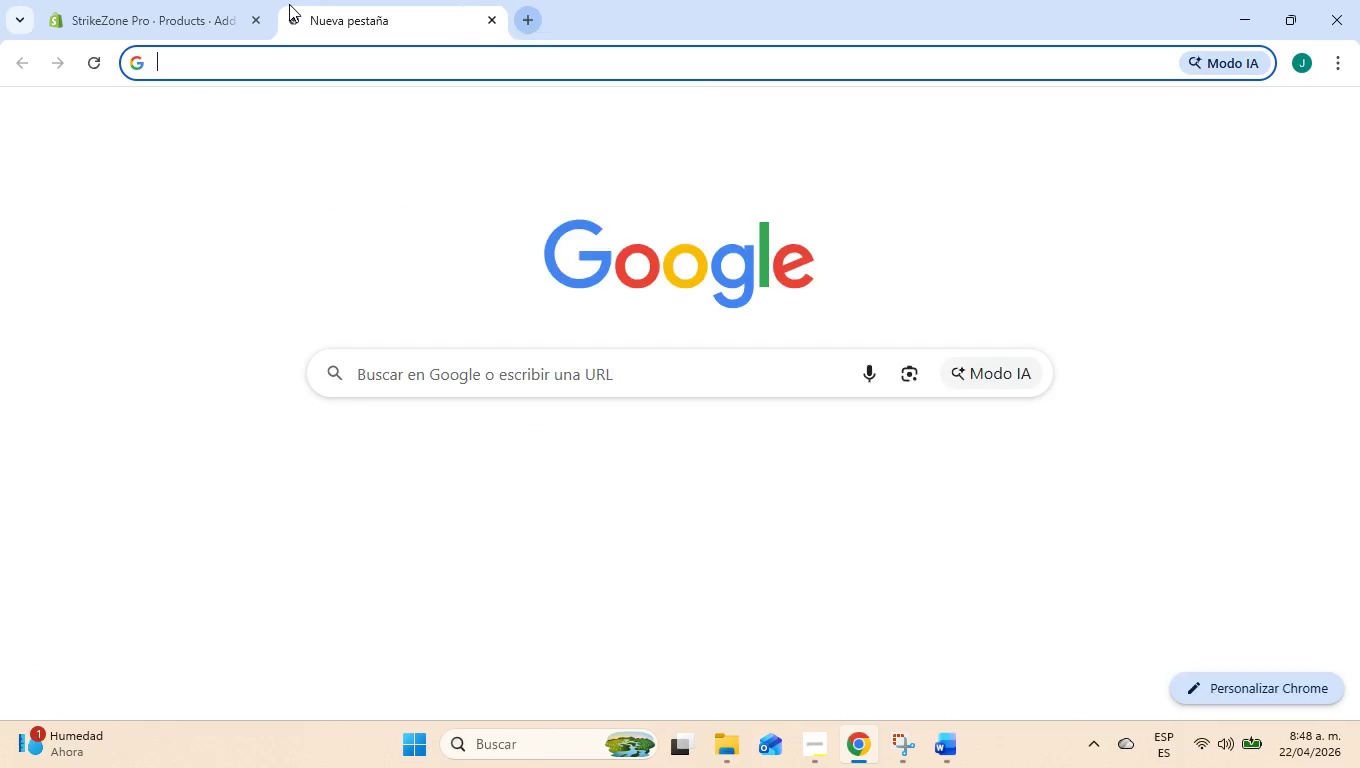 
type(tr)
 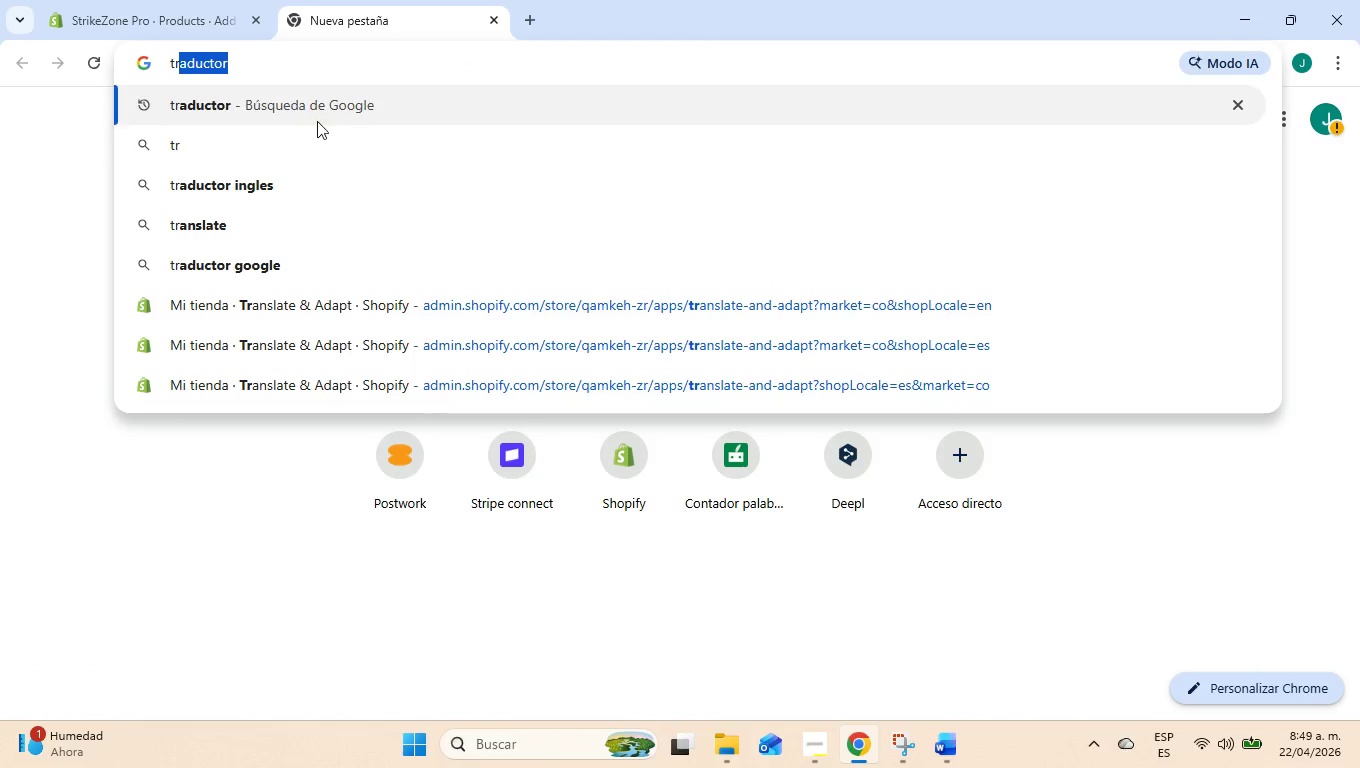 
left_click([332, 109])
 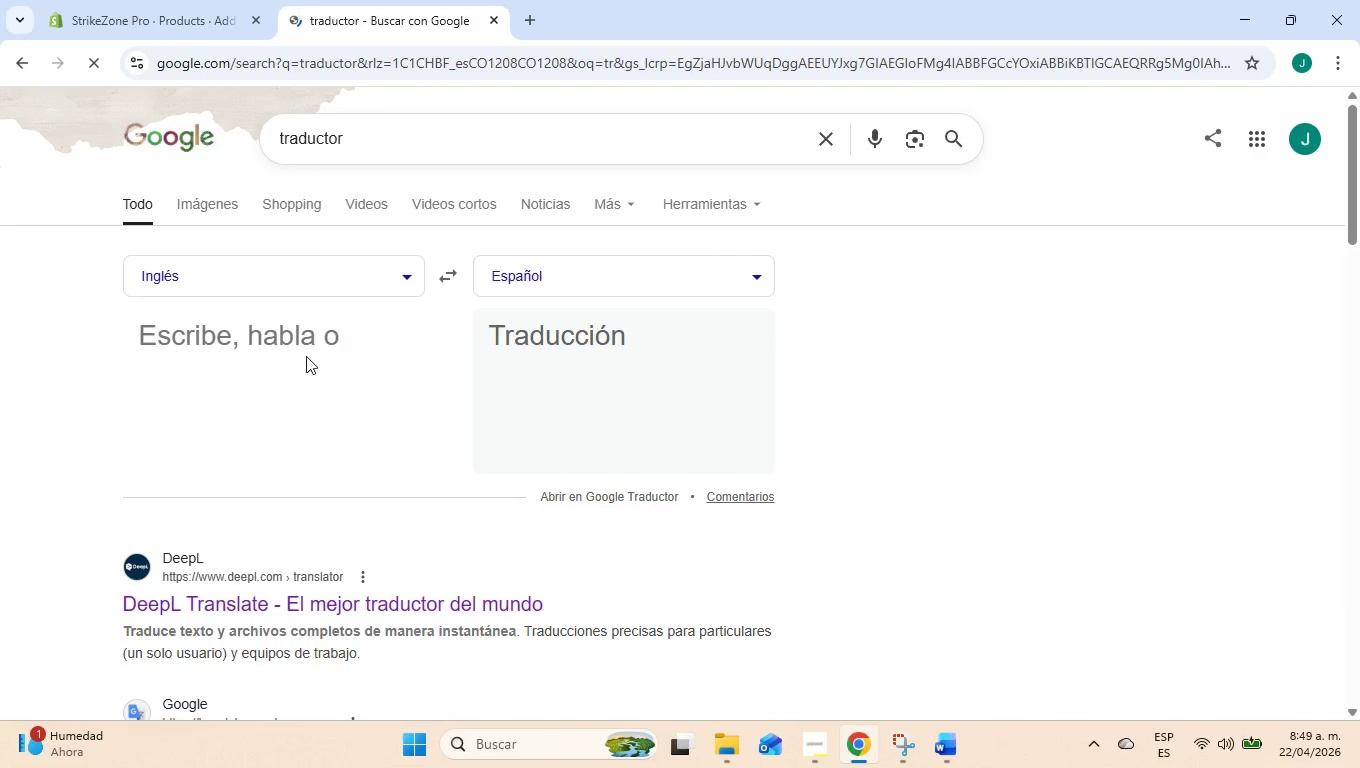 
left_click([310, 351])
 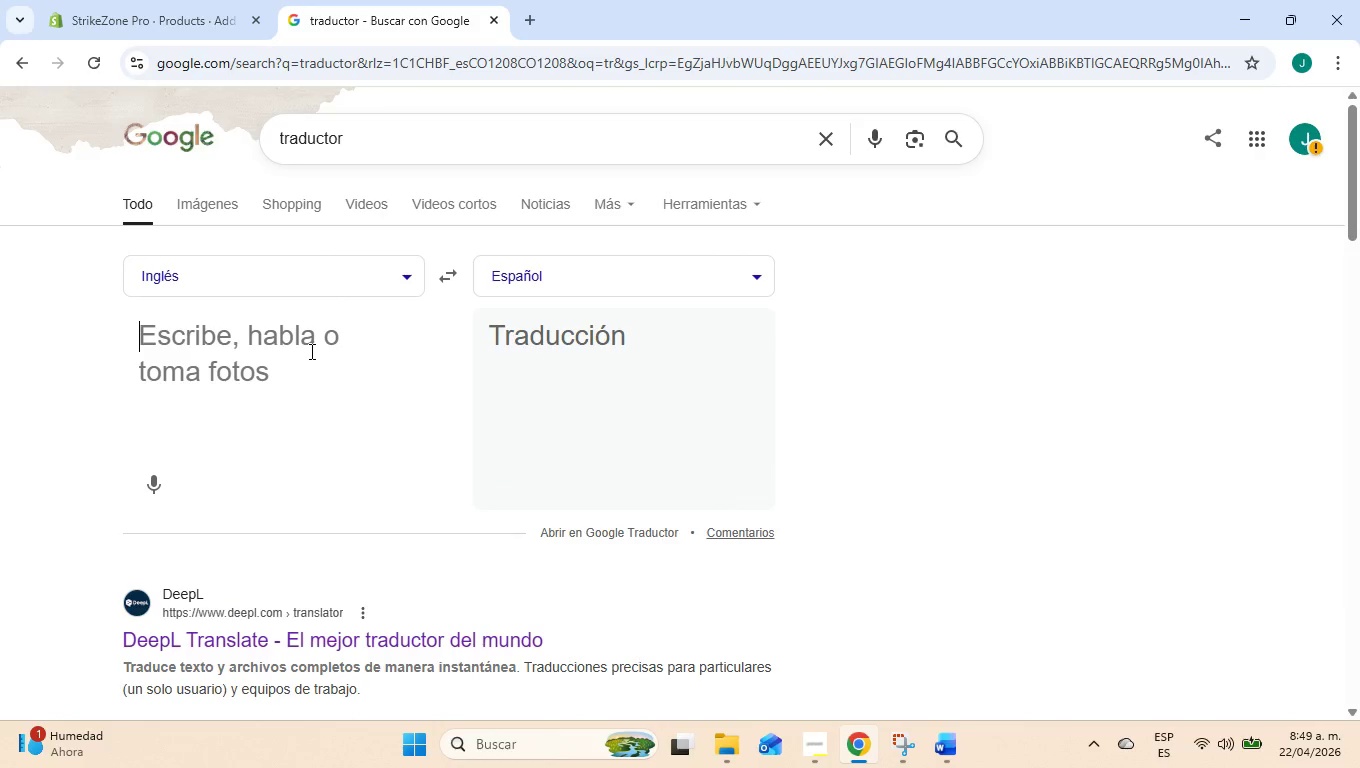 
key(Control+V)
 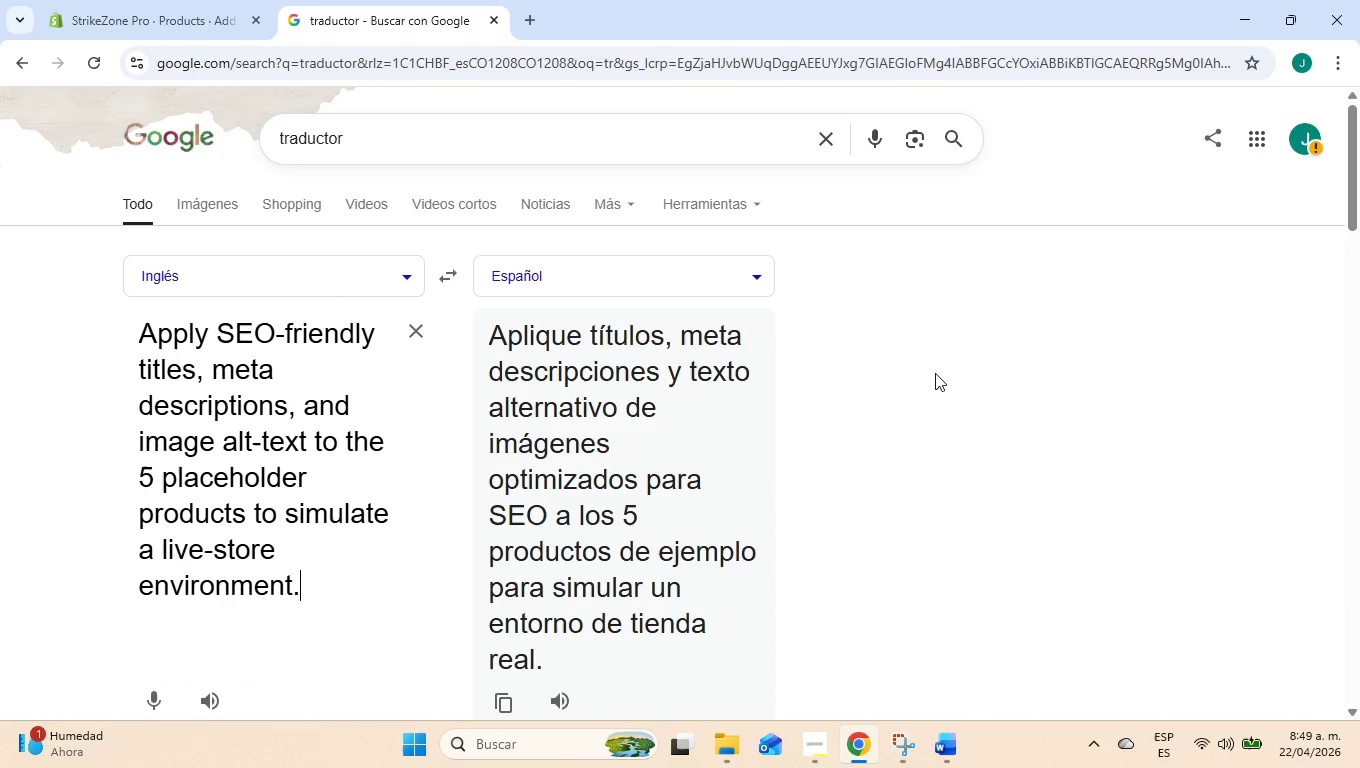 
scroll: coordinate [737, 541], scroll_direction: down, amount: 1.0
 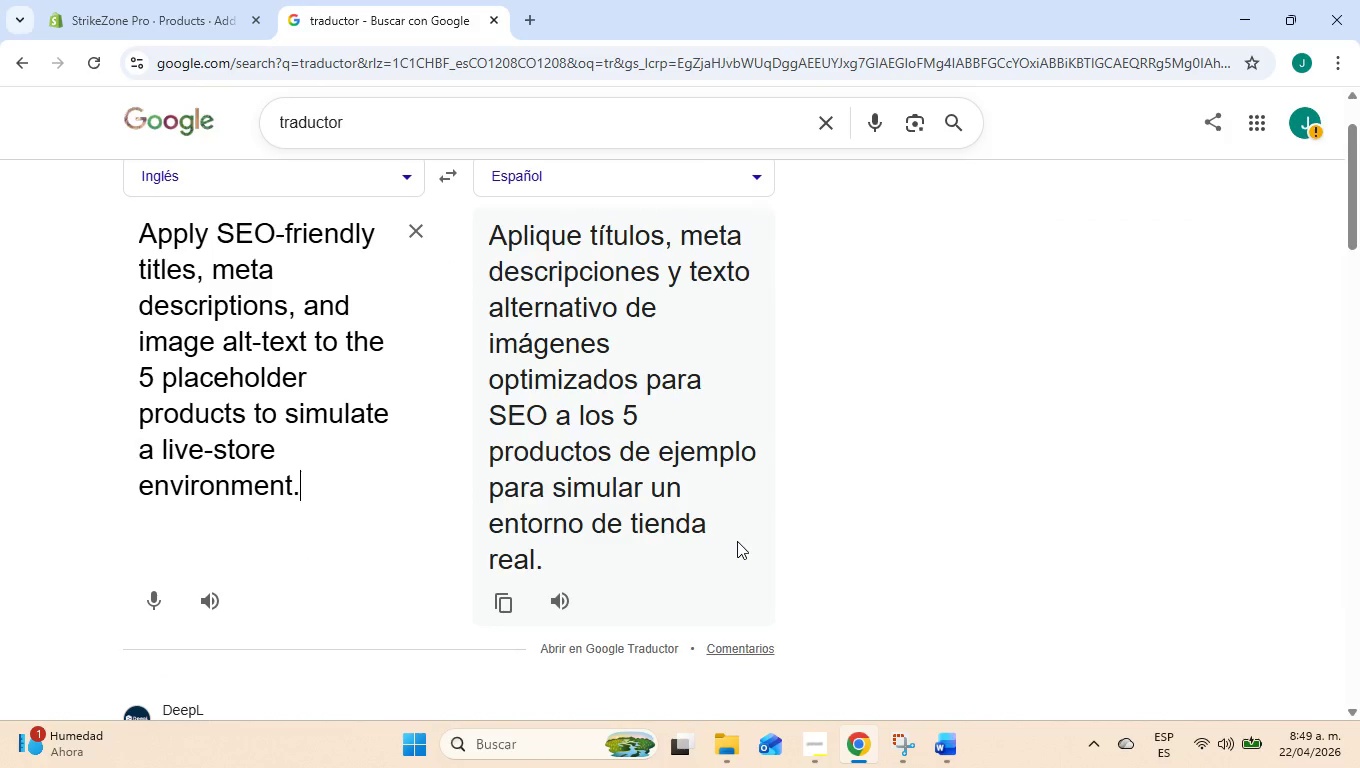 
scroll: coordinate [738, 541], scroll_direction: up, amount: 2.0
 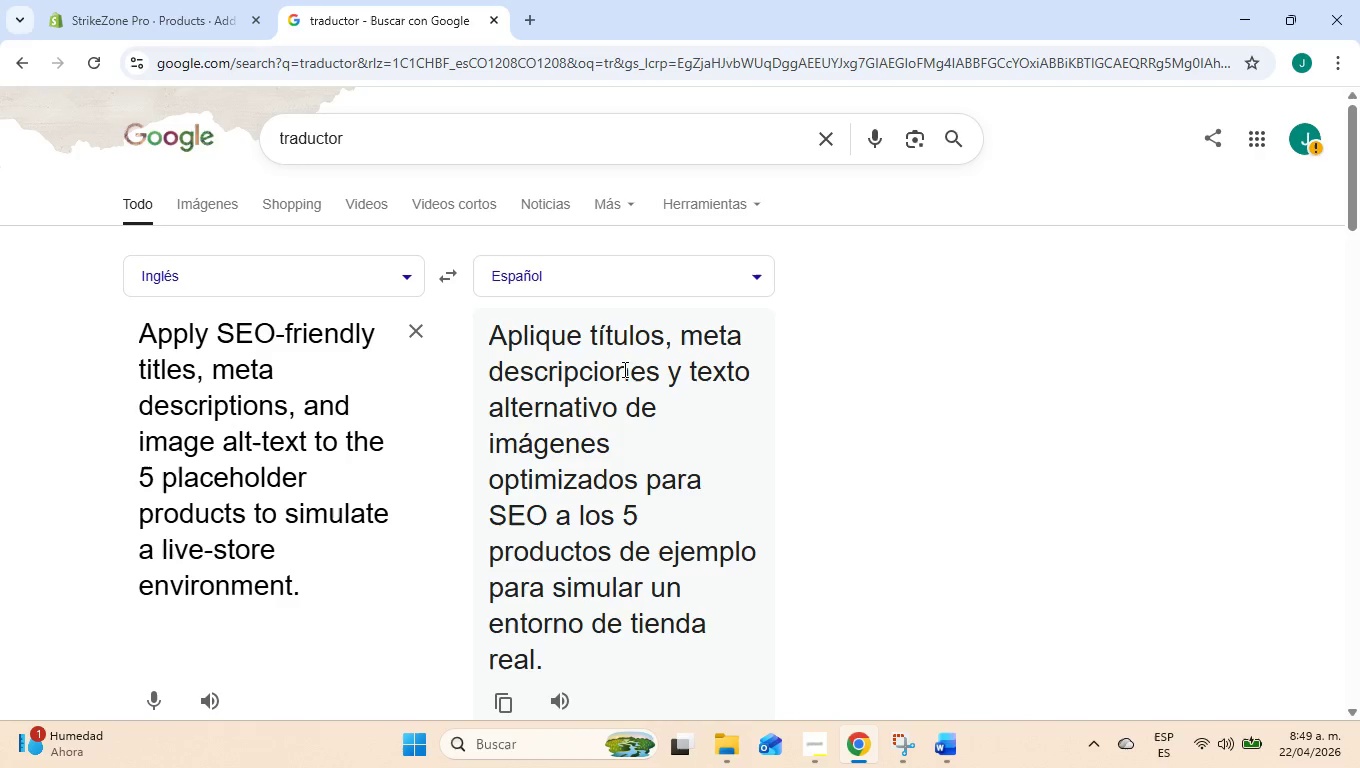 
left_click([492, 16])
 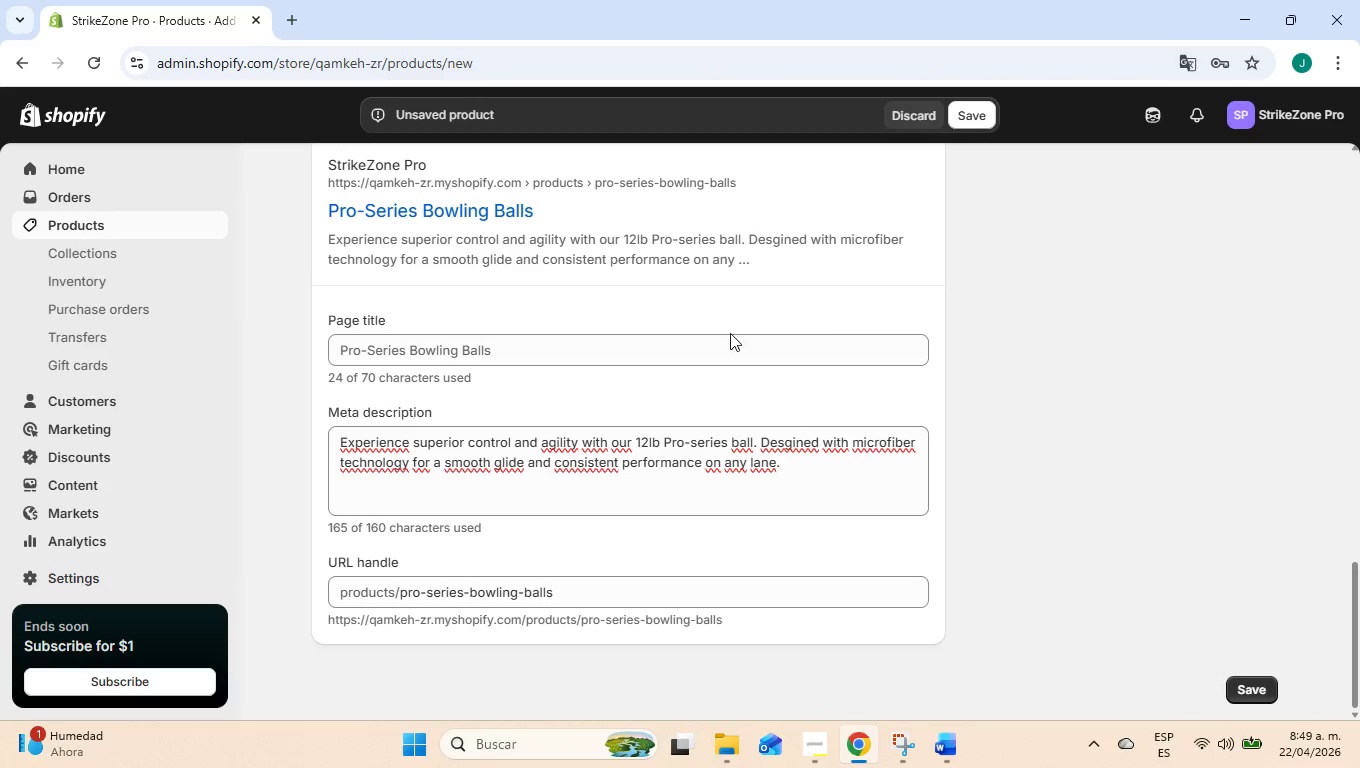 
scroll: coordinate [601, 289], scroll_direction: up, amount: 23.0
 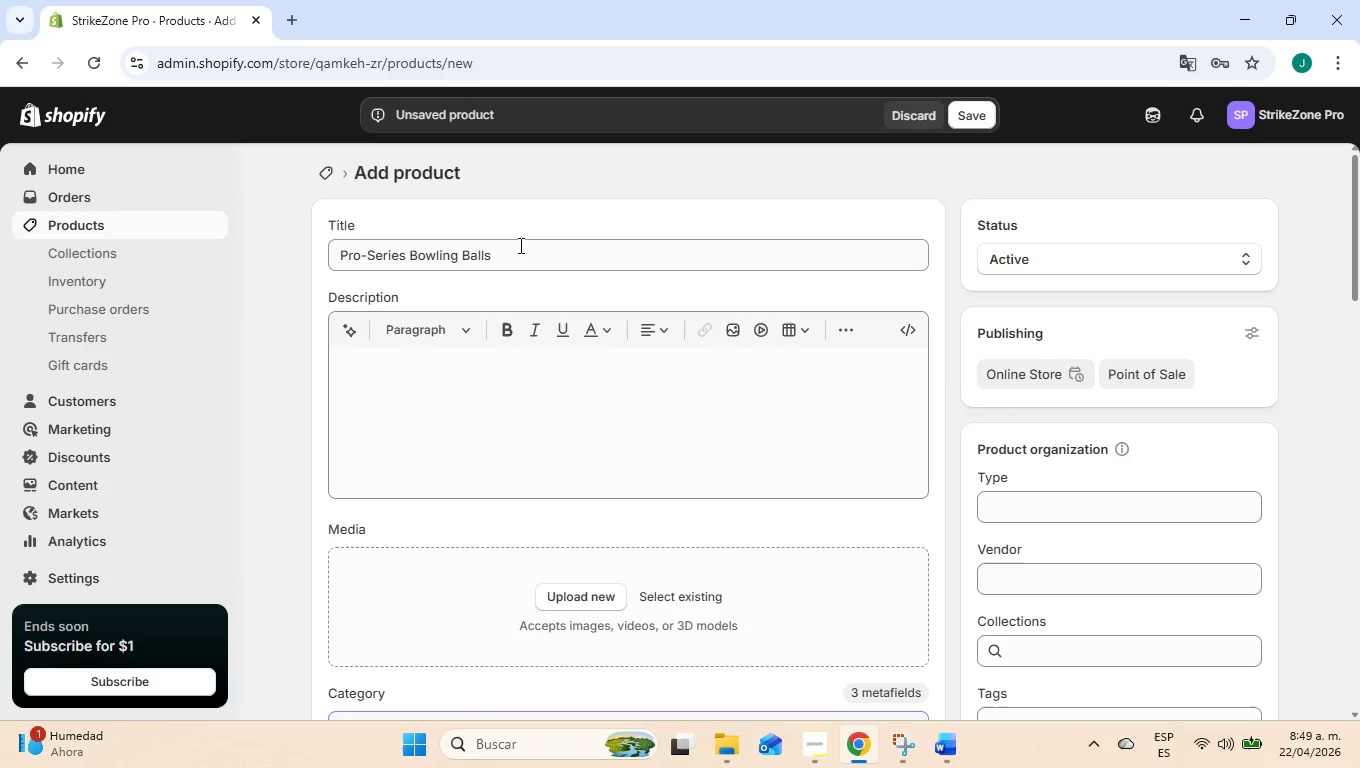 
left_click_drag(start_coordinate=[519, 245], to_coordinate=[195, 252])
 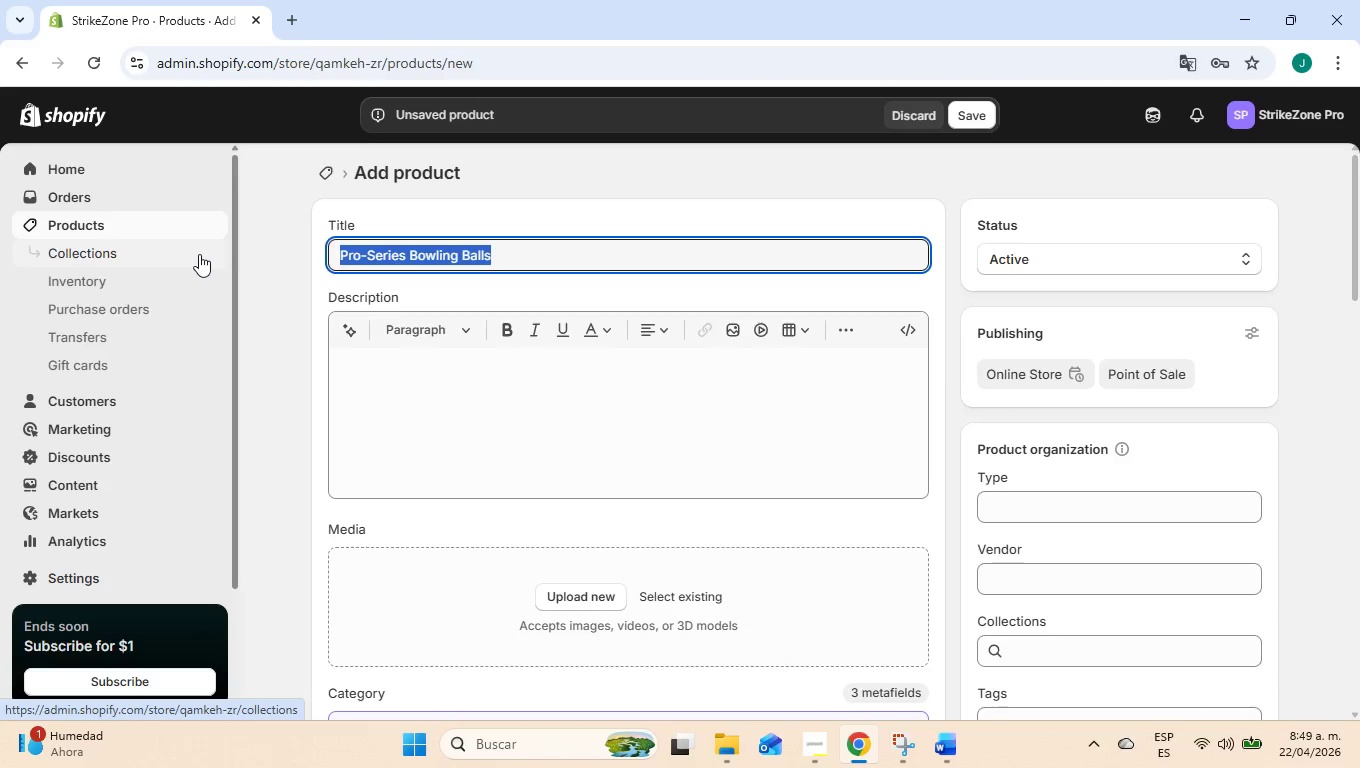 
key(Control+C)
 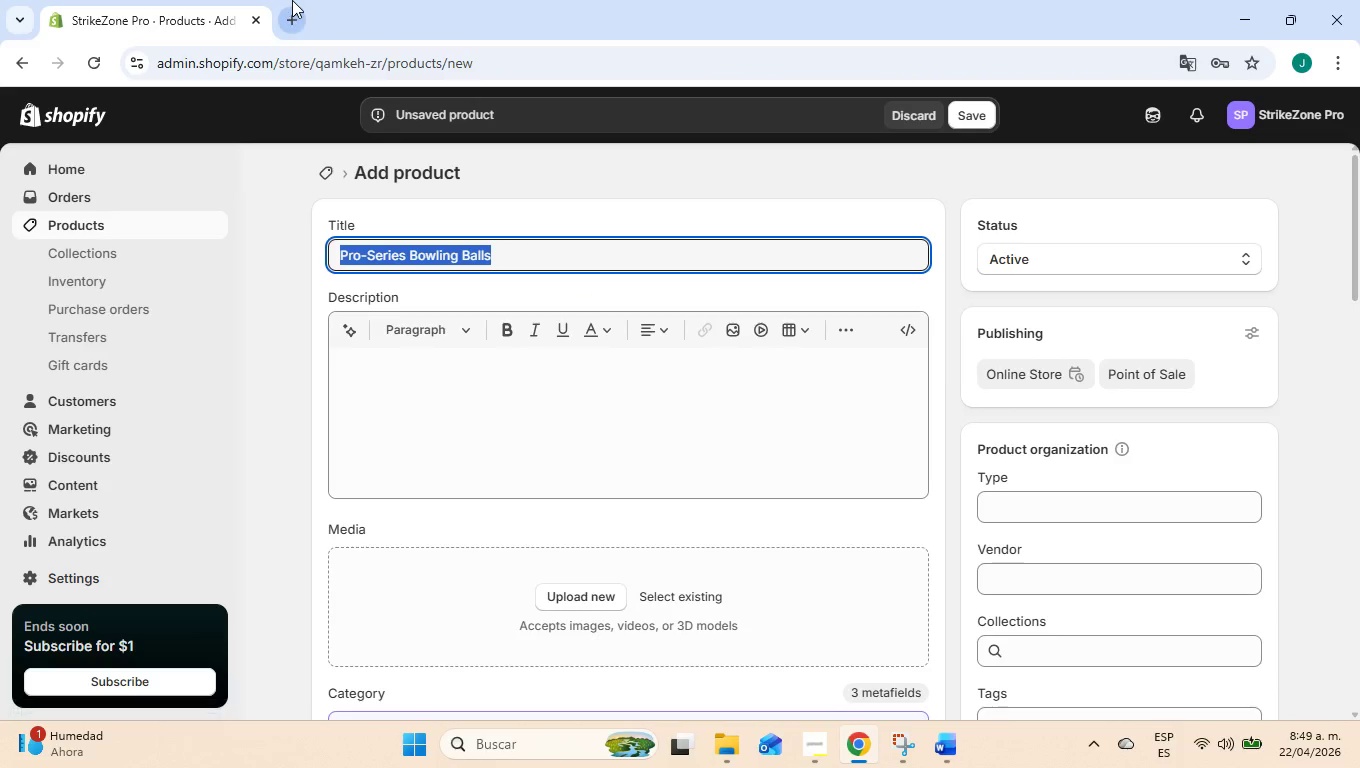 
left_click([292, 0])
 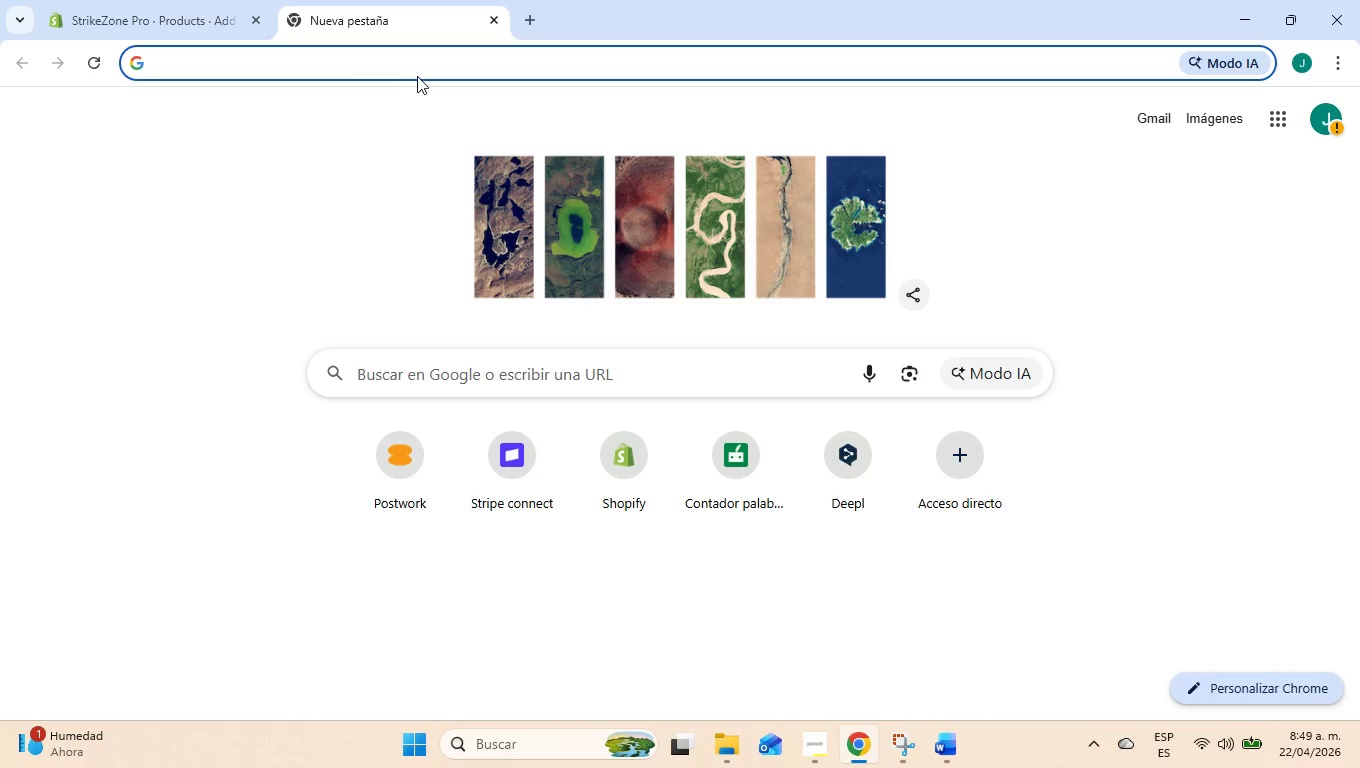 
key(Control+V)
 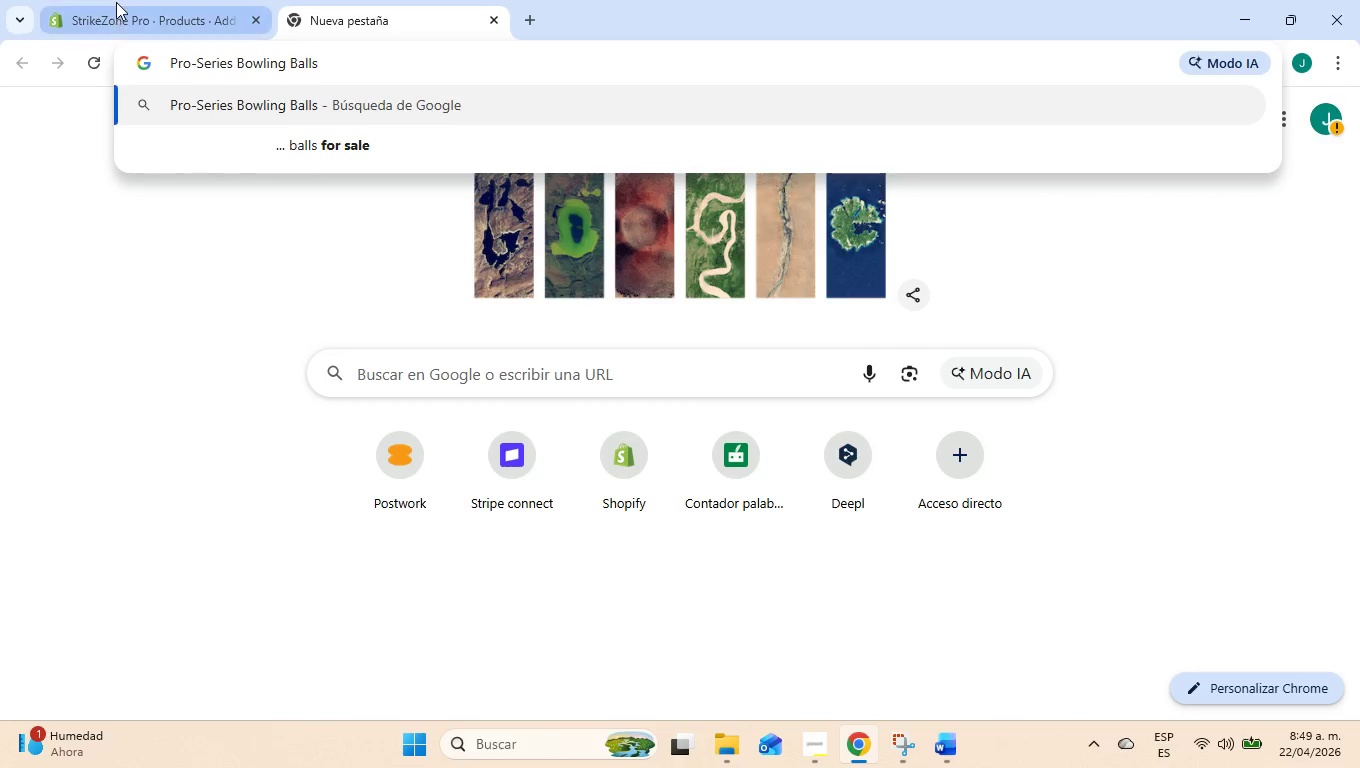 
left_click([120, 0])
 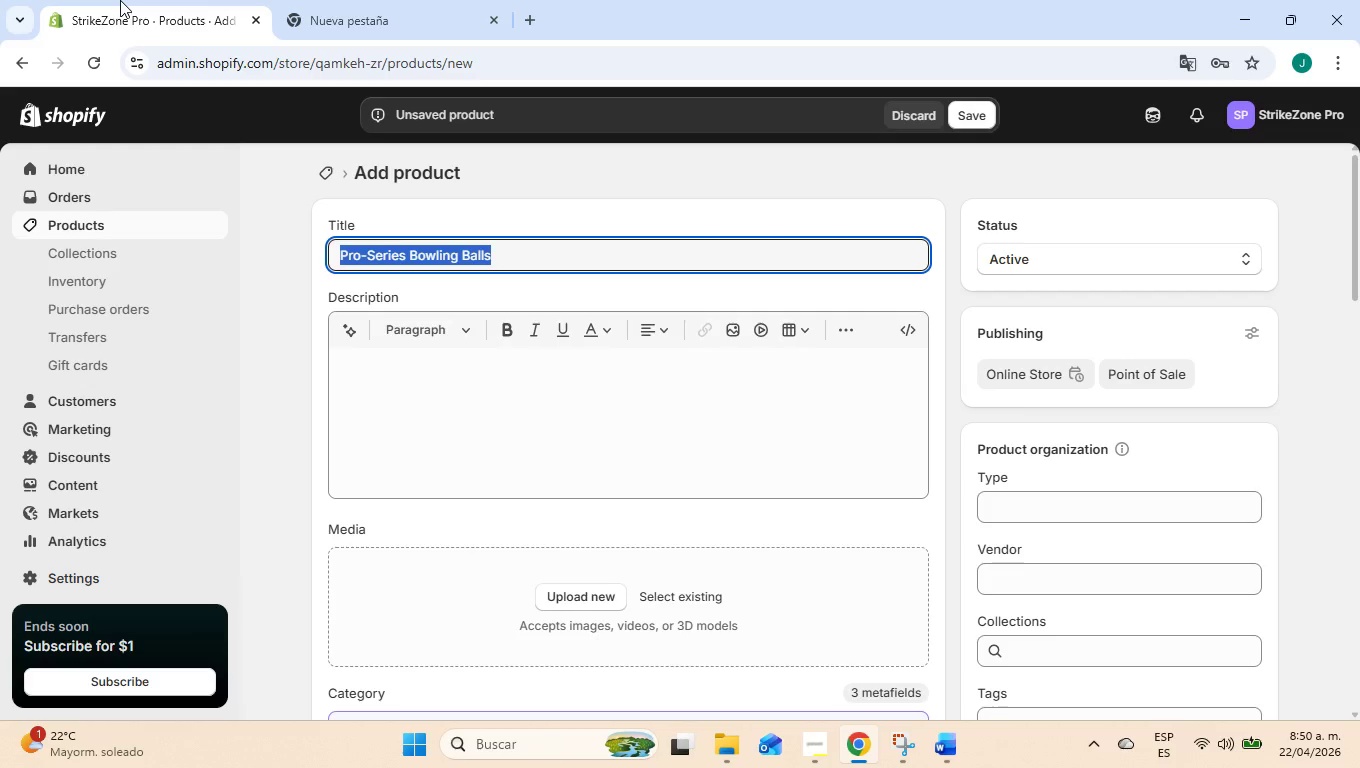 
wait(76.05)
 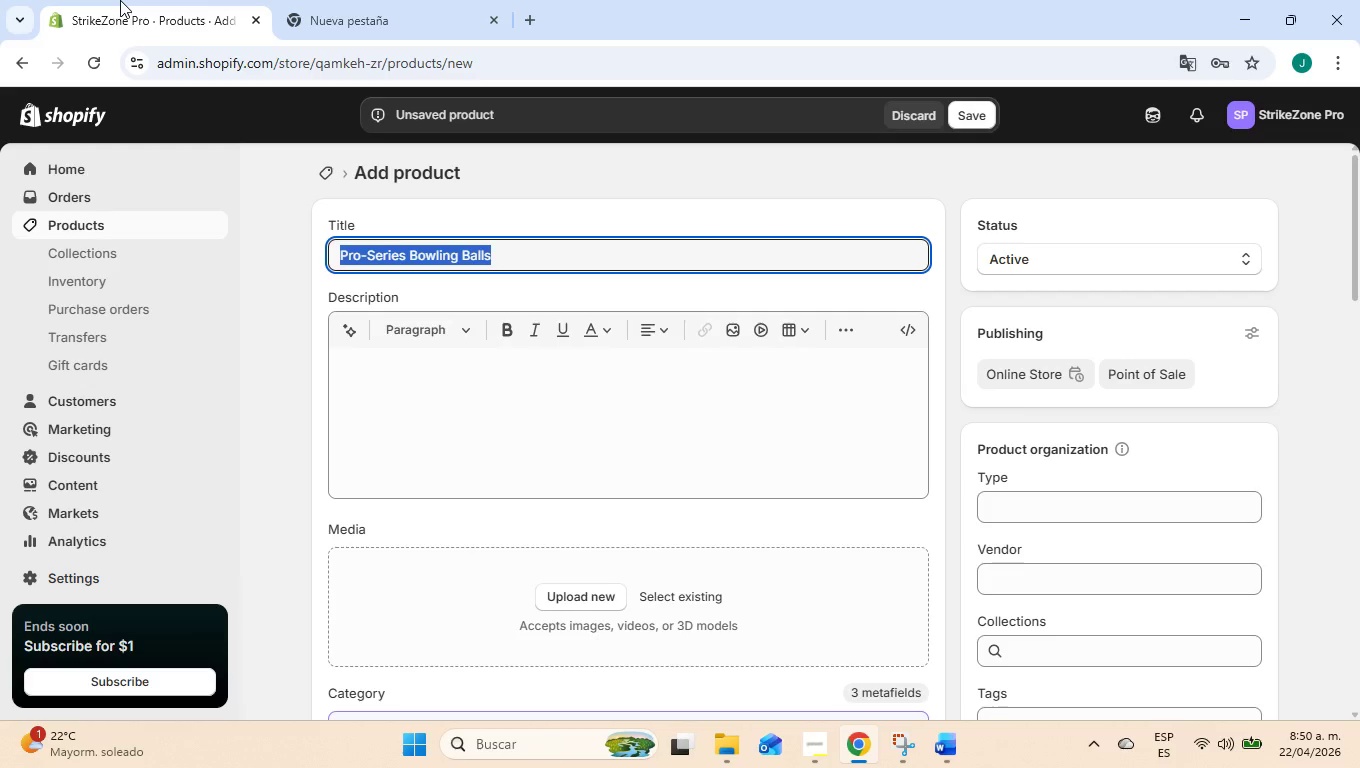 
left_click([496, 249])
 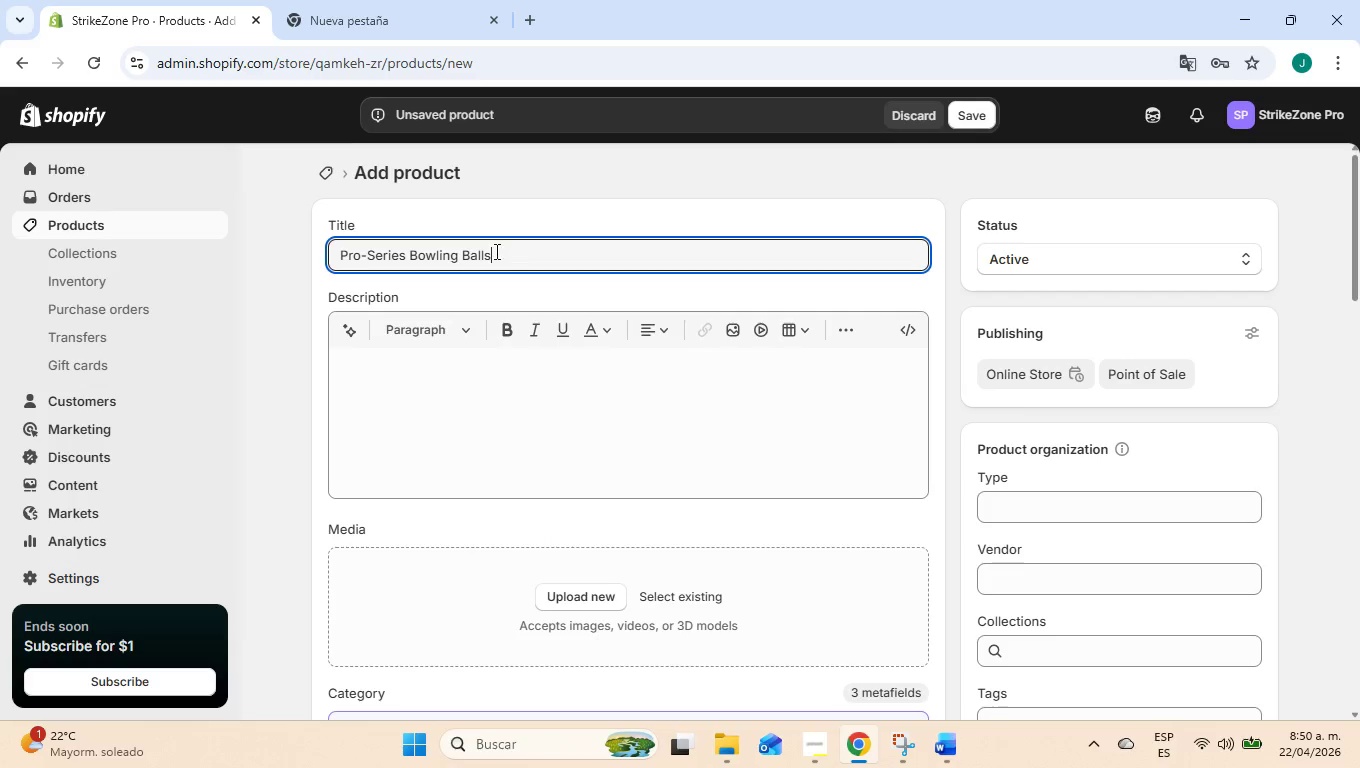 
left_click_drag(start_coordinate=[505, 254], to_coordinate=[253, 221])
 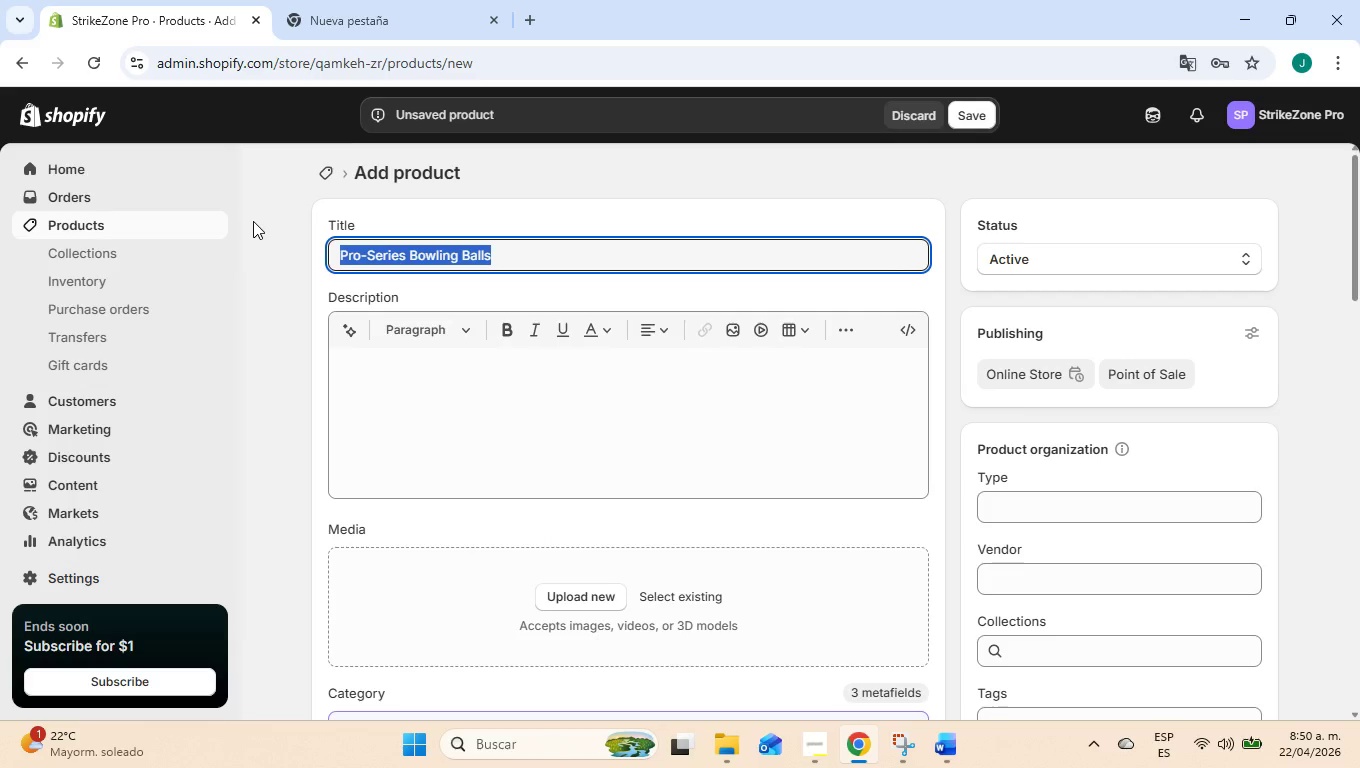 
key(Control+C)
 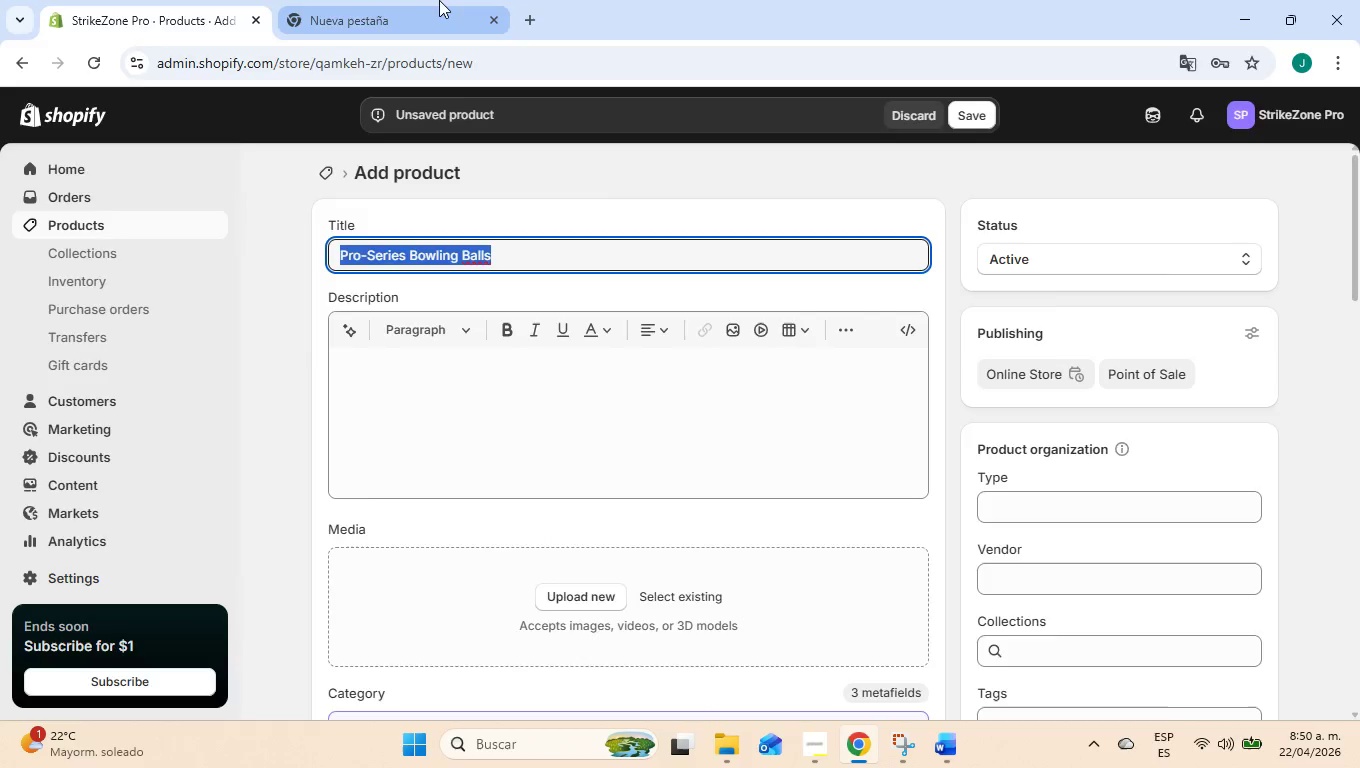 
left_click([443, 0])
 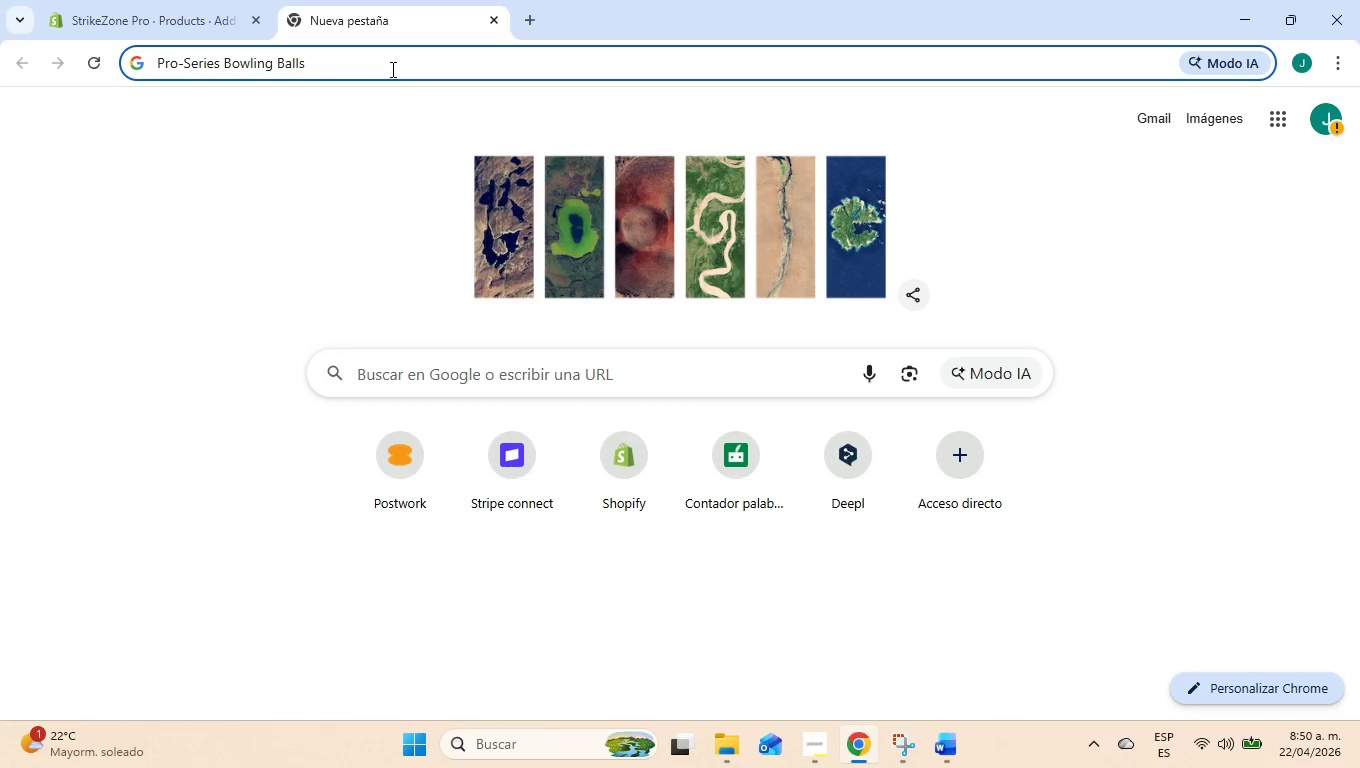 
left_click_drag(start_coordinate=[383, 60], to_coordinate=[68, 58])
 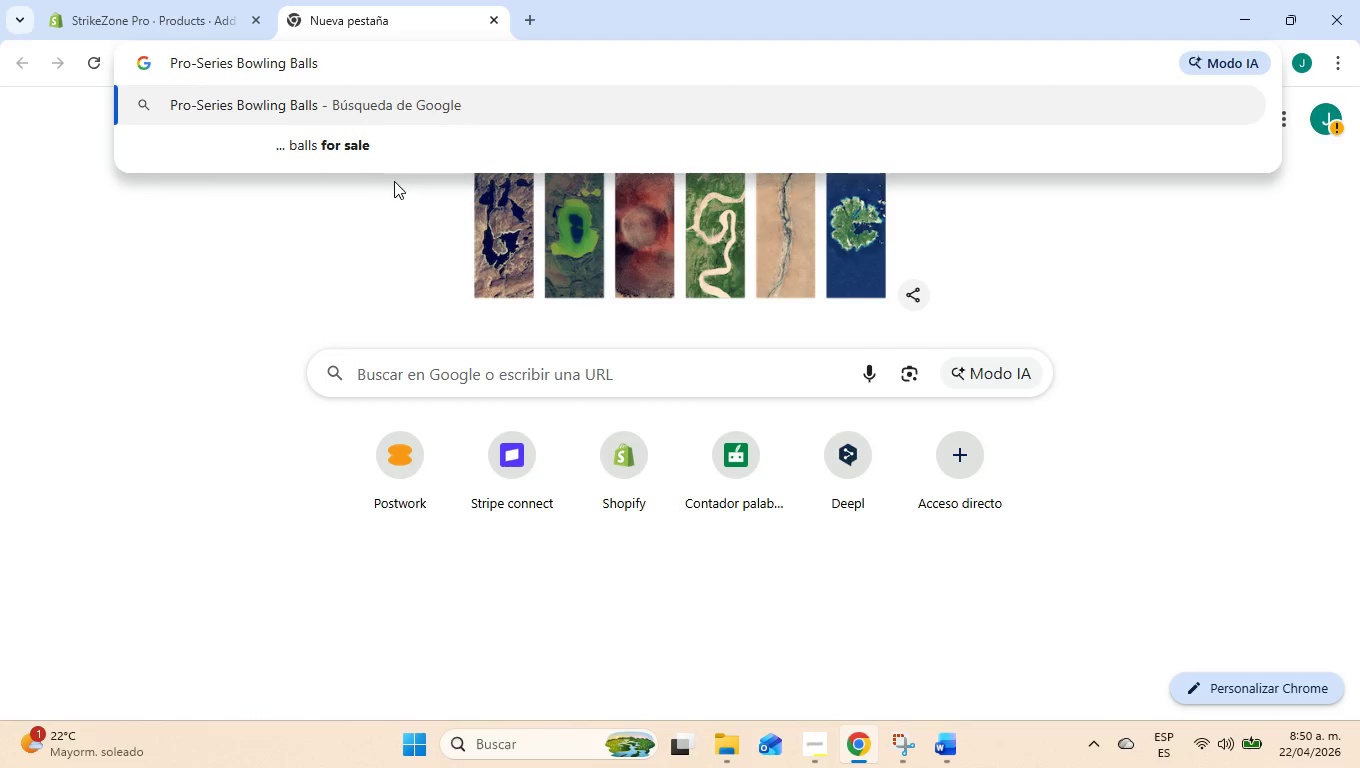 
key(Control+ControlLeft)
 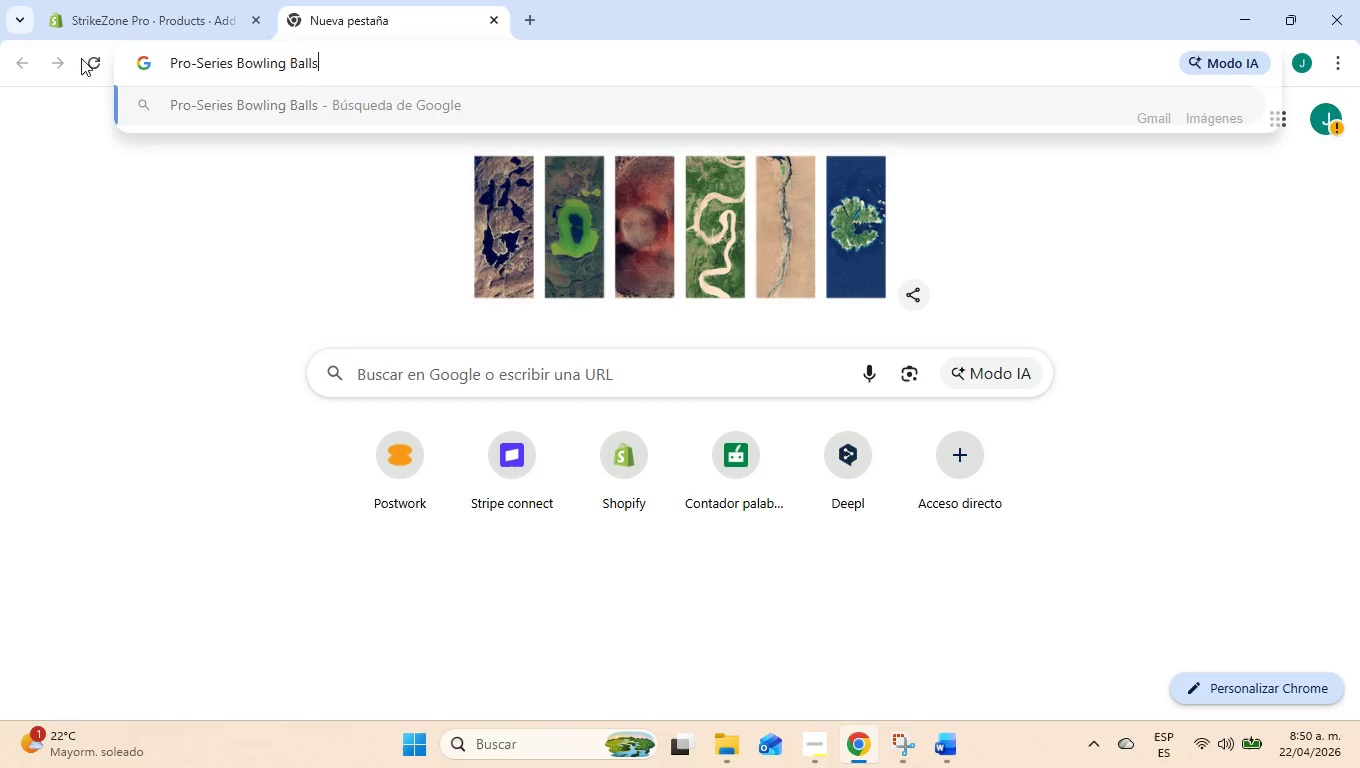 
key(Control+V)
 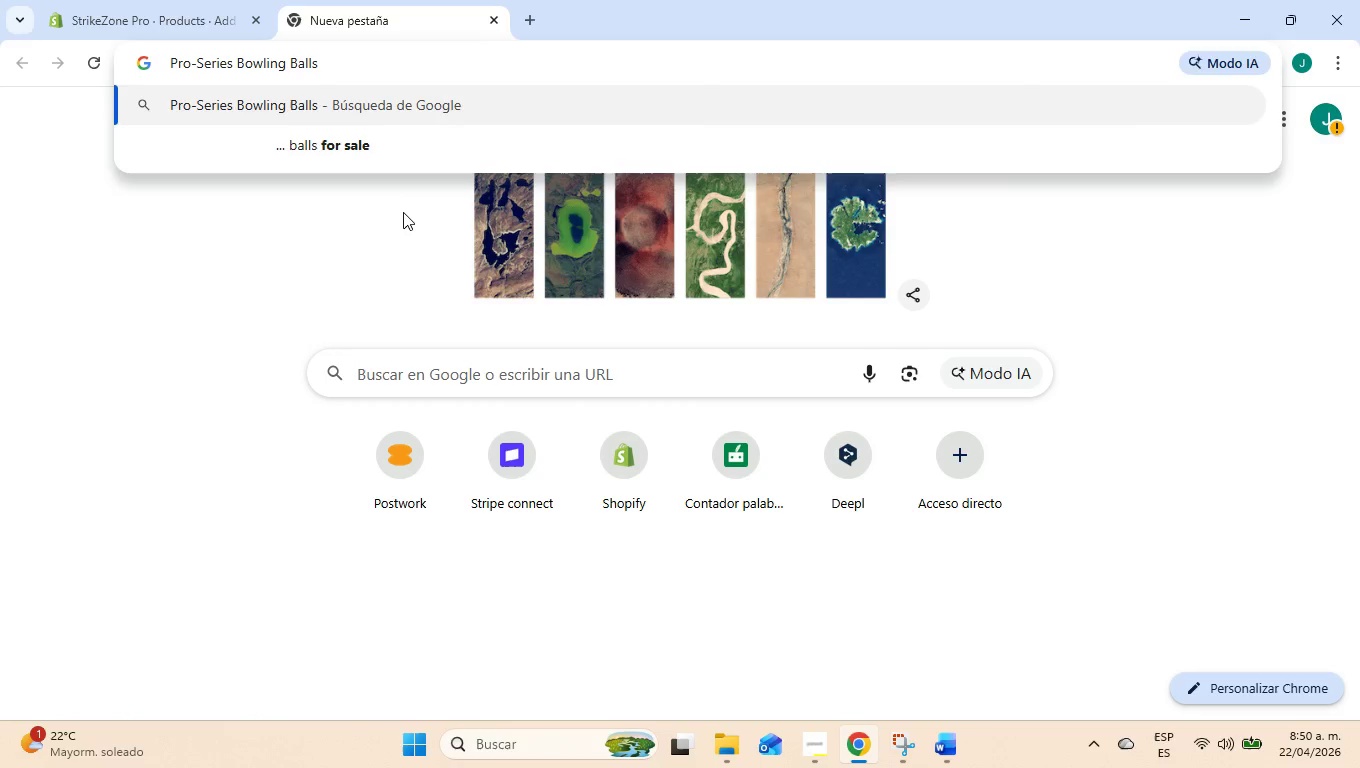 
key(Enter)
 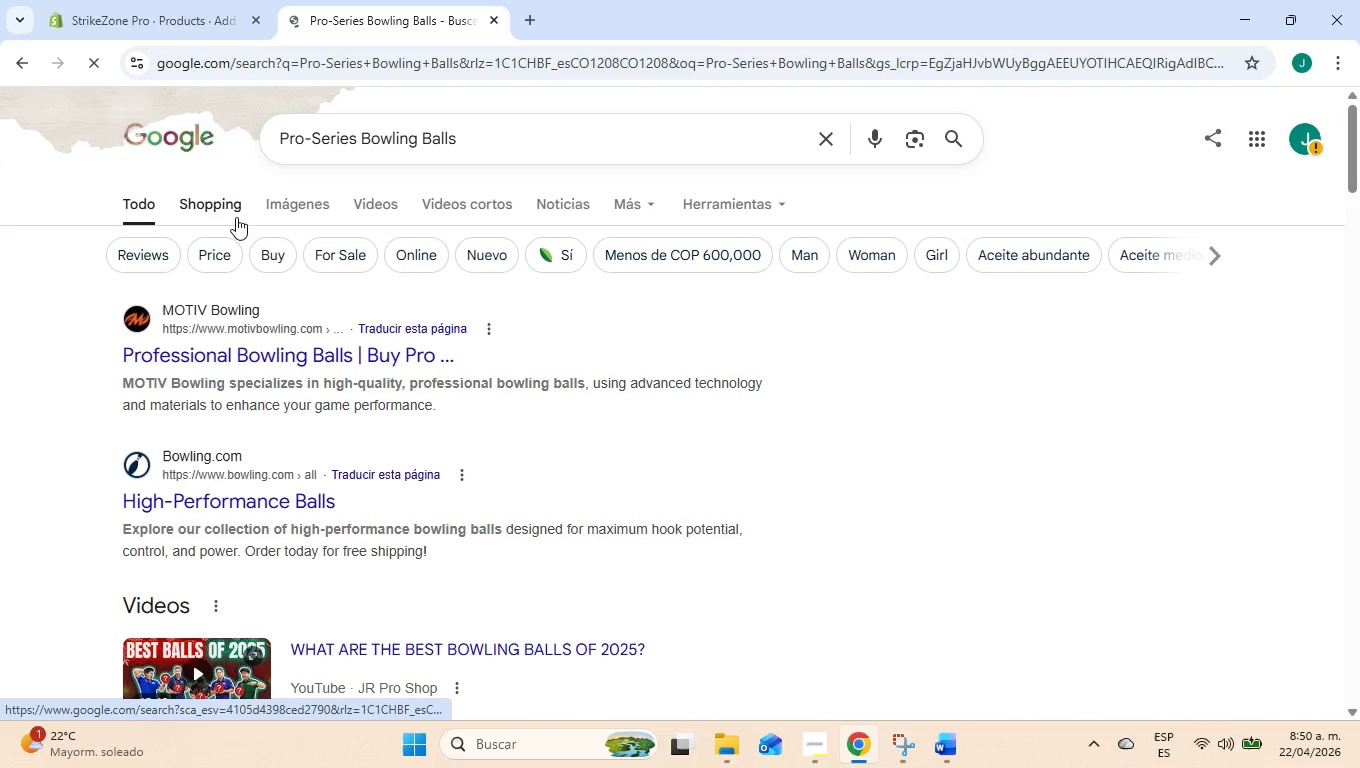 
left_click([296, 193])
 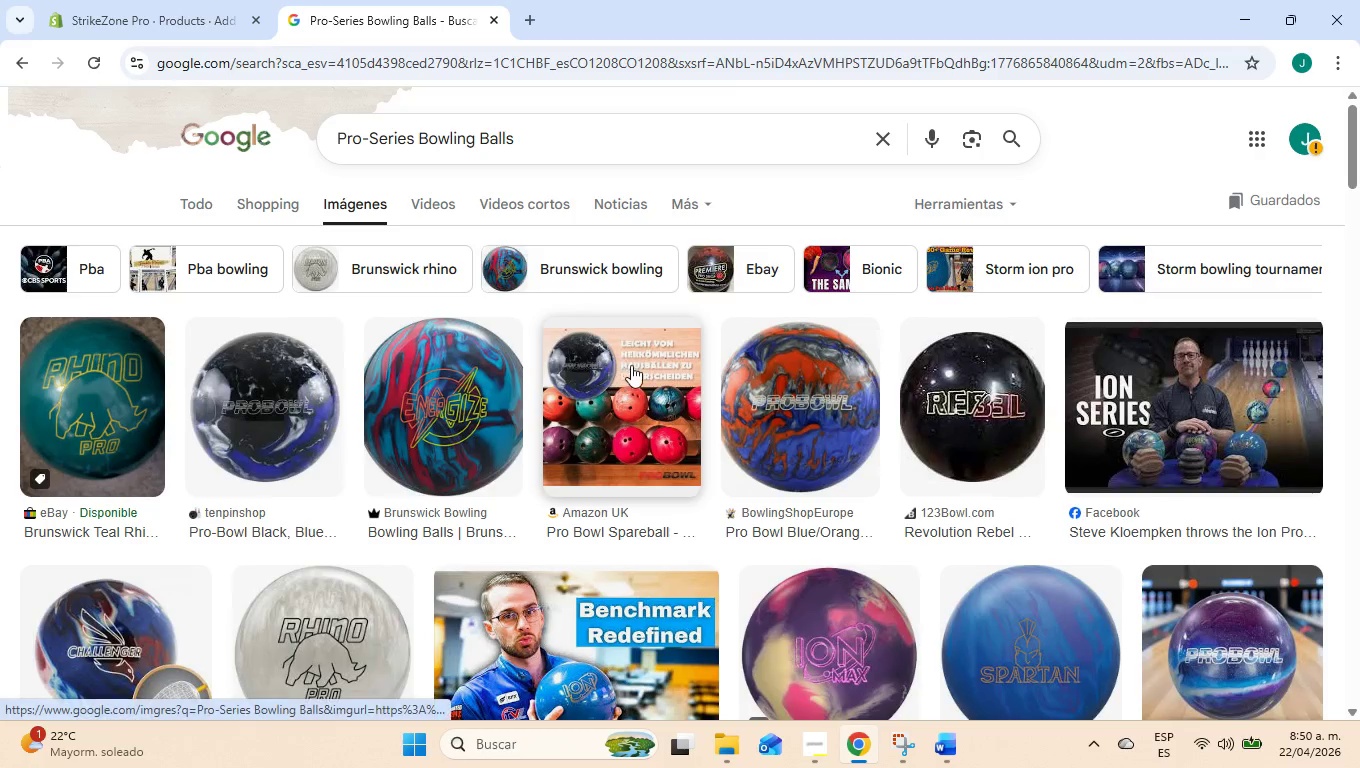 
left_click([820, 745])